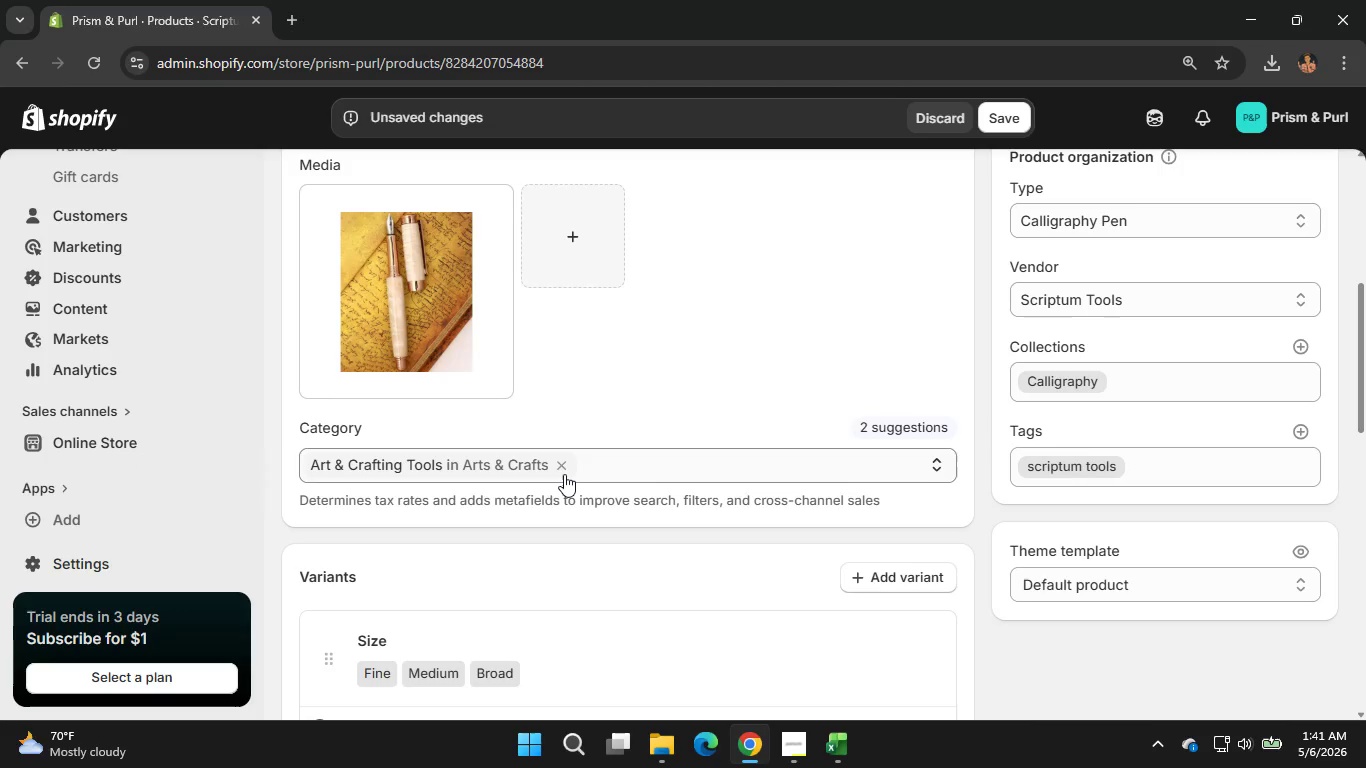 
left_click([564, 474])
 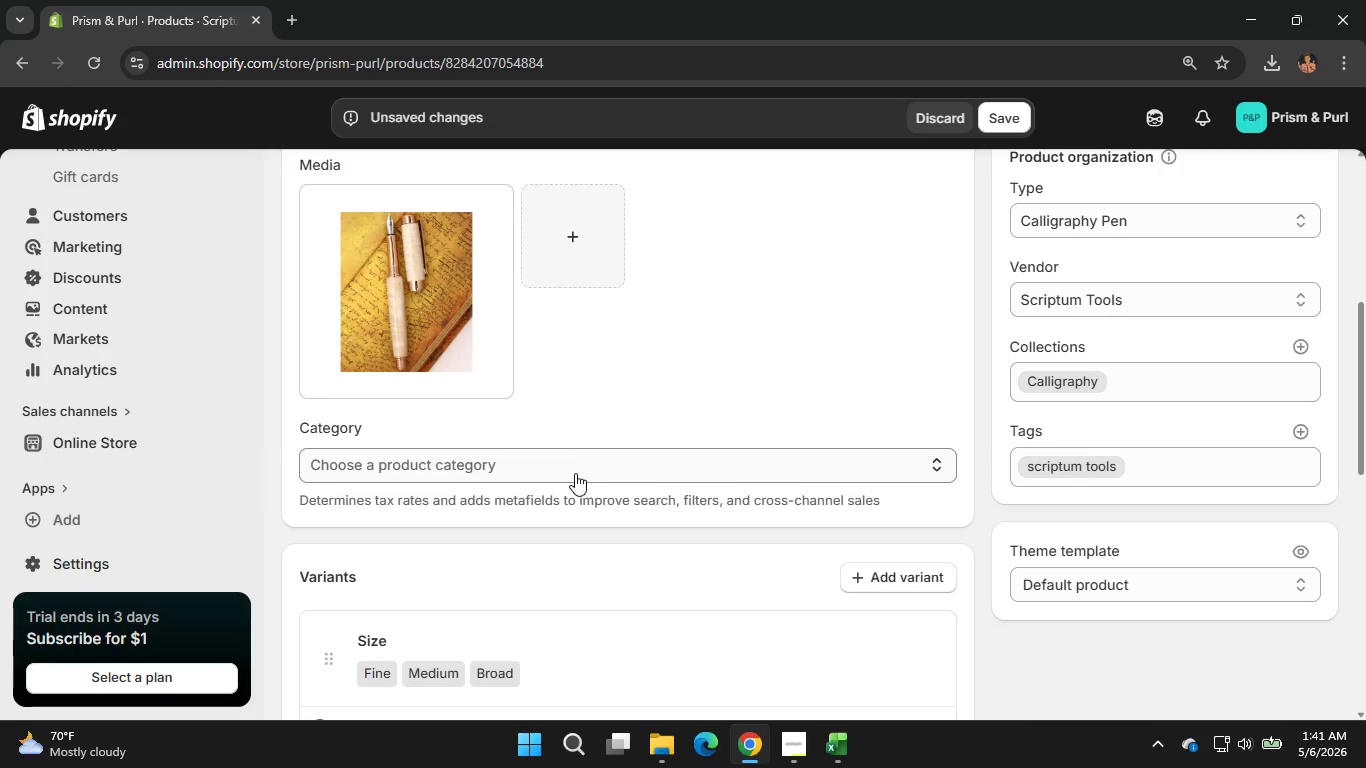 
scroll: coordinate [656, 483], scroll_direction: down, amount: 4.0
 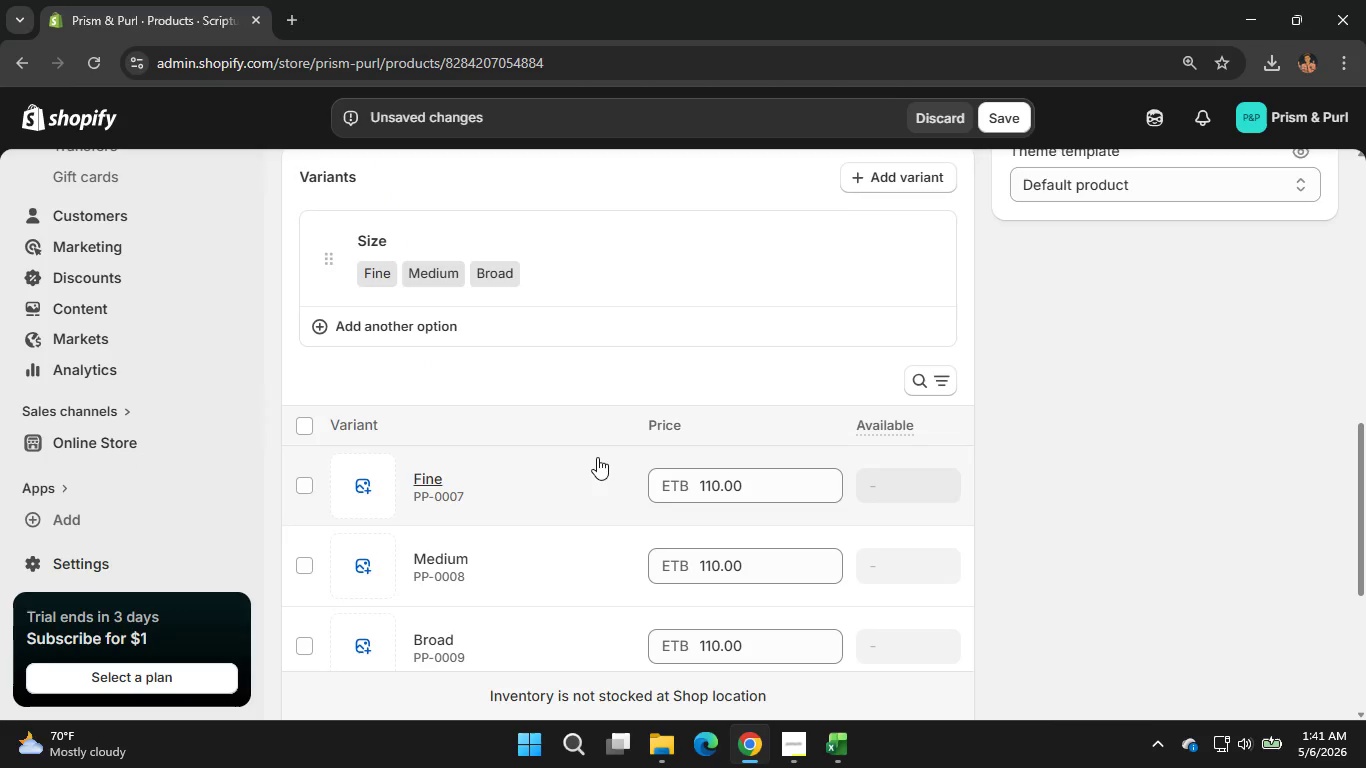 
scroll: coordinate [582, 450], scroll_direction: up, amount: 4.0
 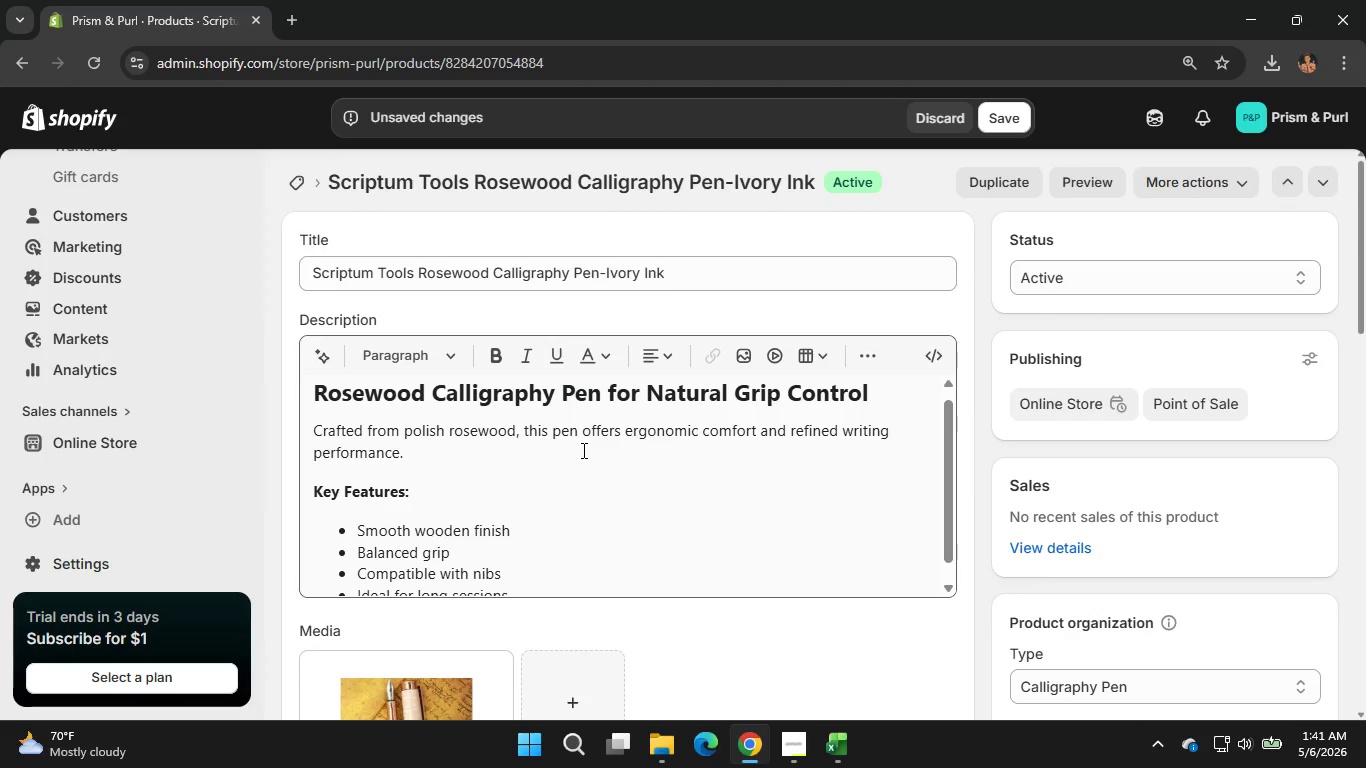 
scroll: coordinate [532, 446], scroll_direction: down, amount: 9.0
 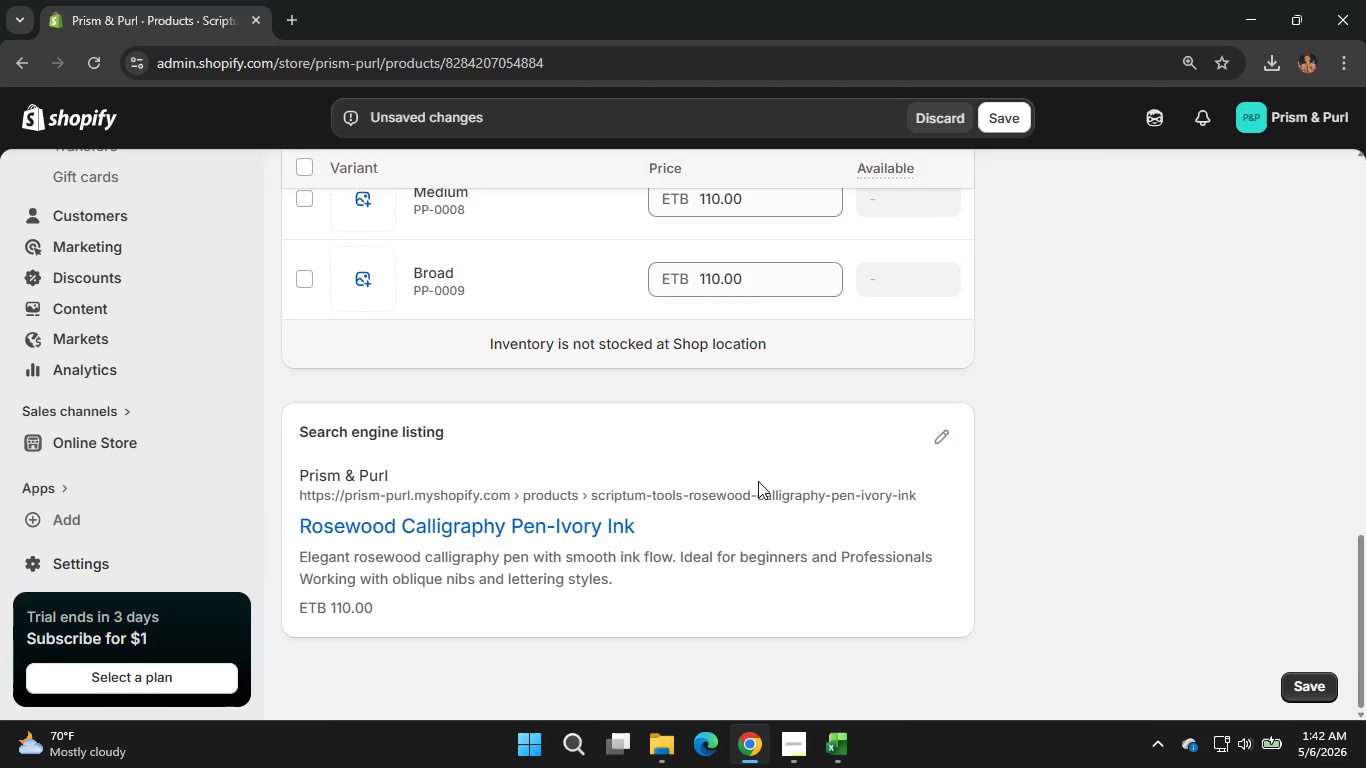 
scroll: coordinate [763, 481], scroll_direction: up, amount: 6.0
 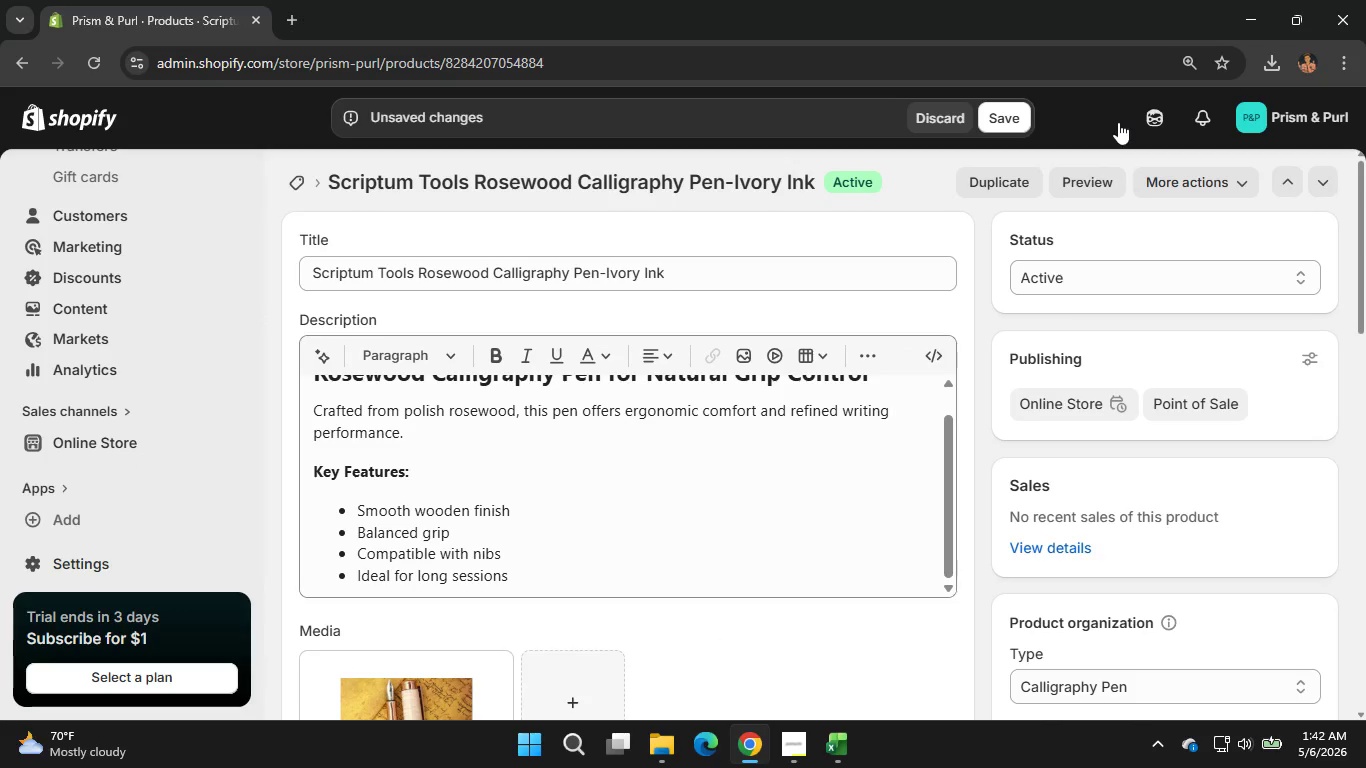 
left_click([1013, 117])
 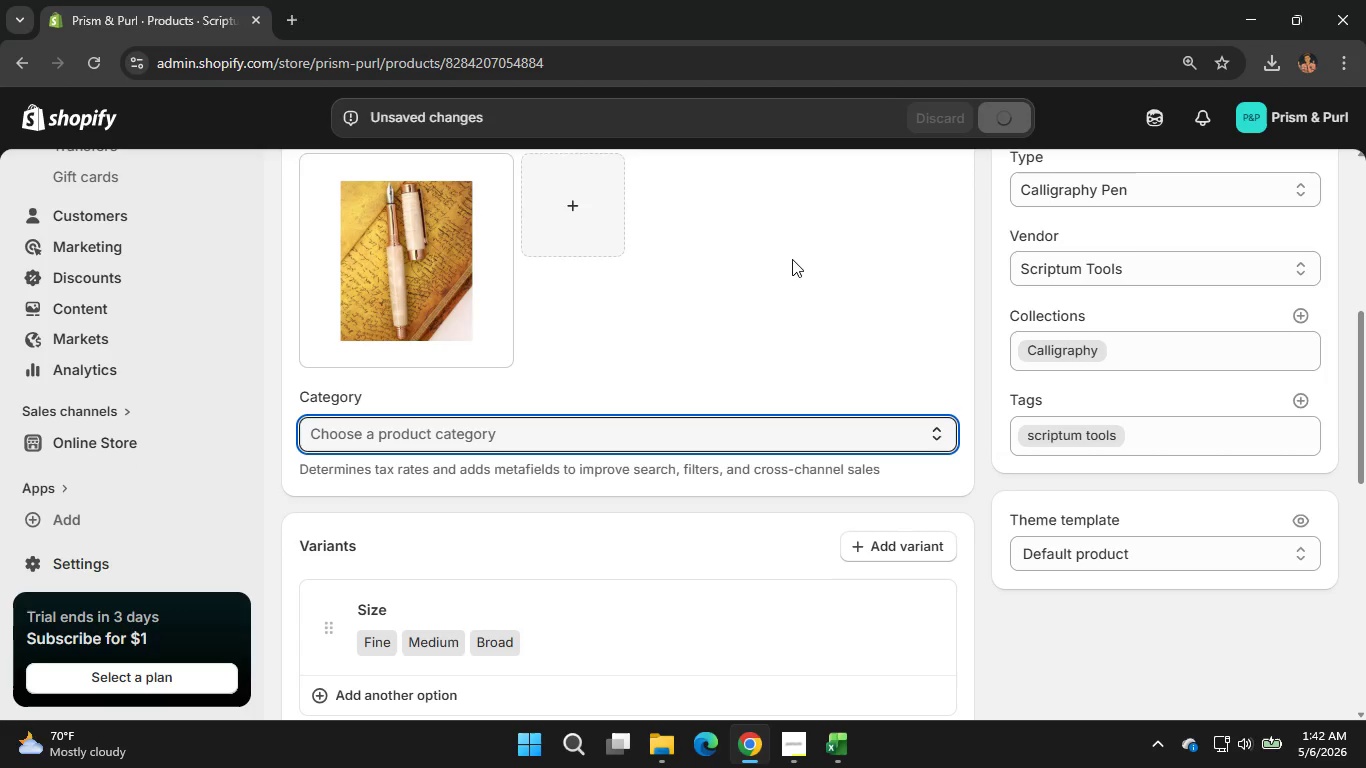 
wait(13.47)
 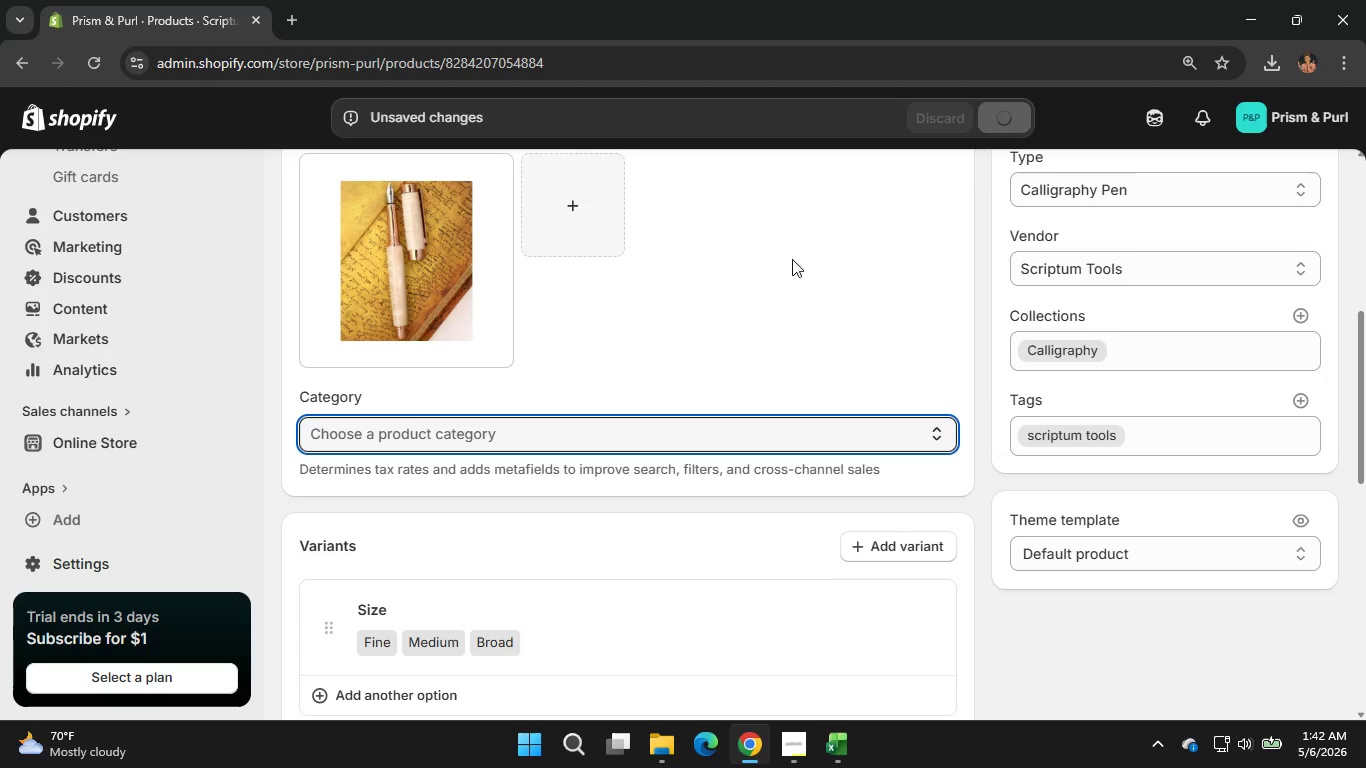 
left_click([835, 436])
 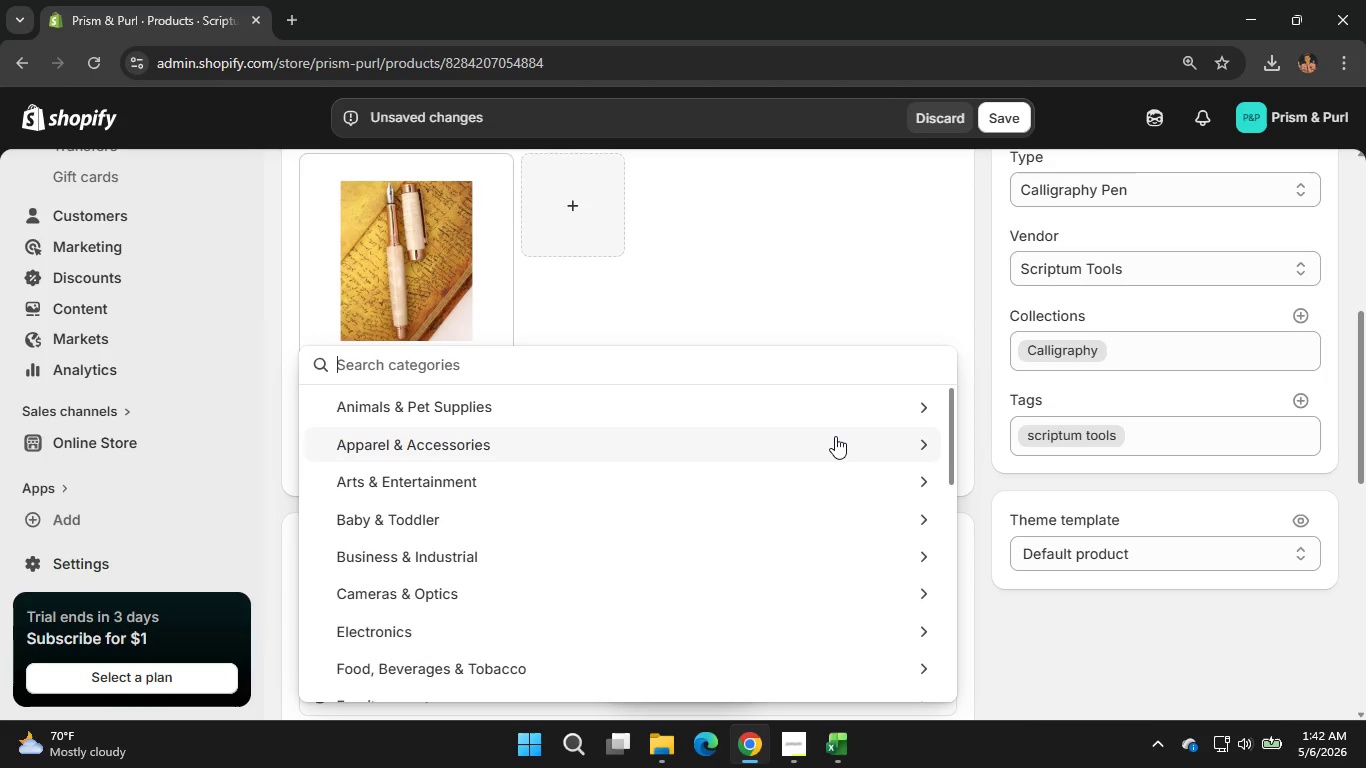 
scroll: coordinate [835, 436], scroll_direction: none, amount: 0.0
 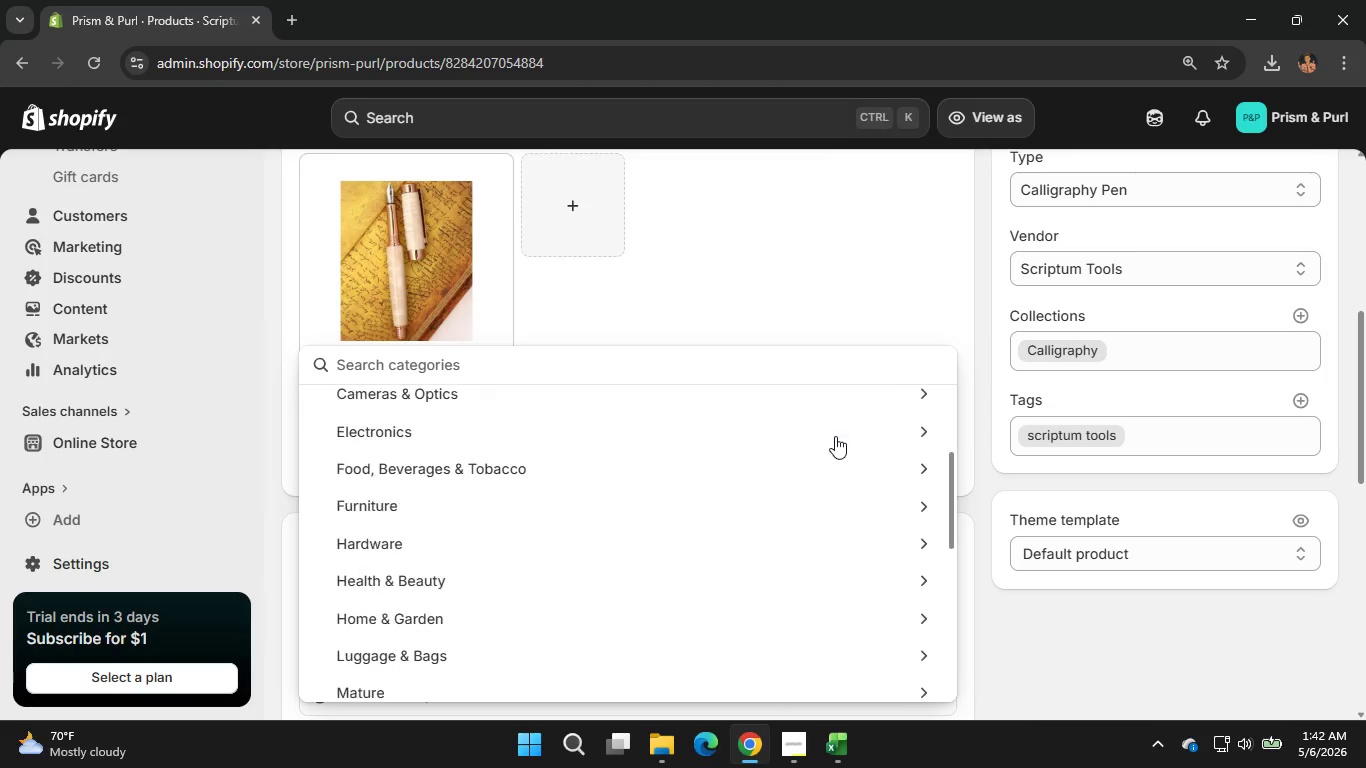 
scroll: coordinate [835, 436], scroll_direction: down, amount: 4.0
 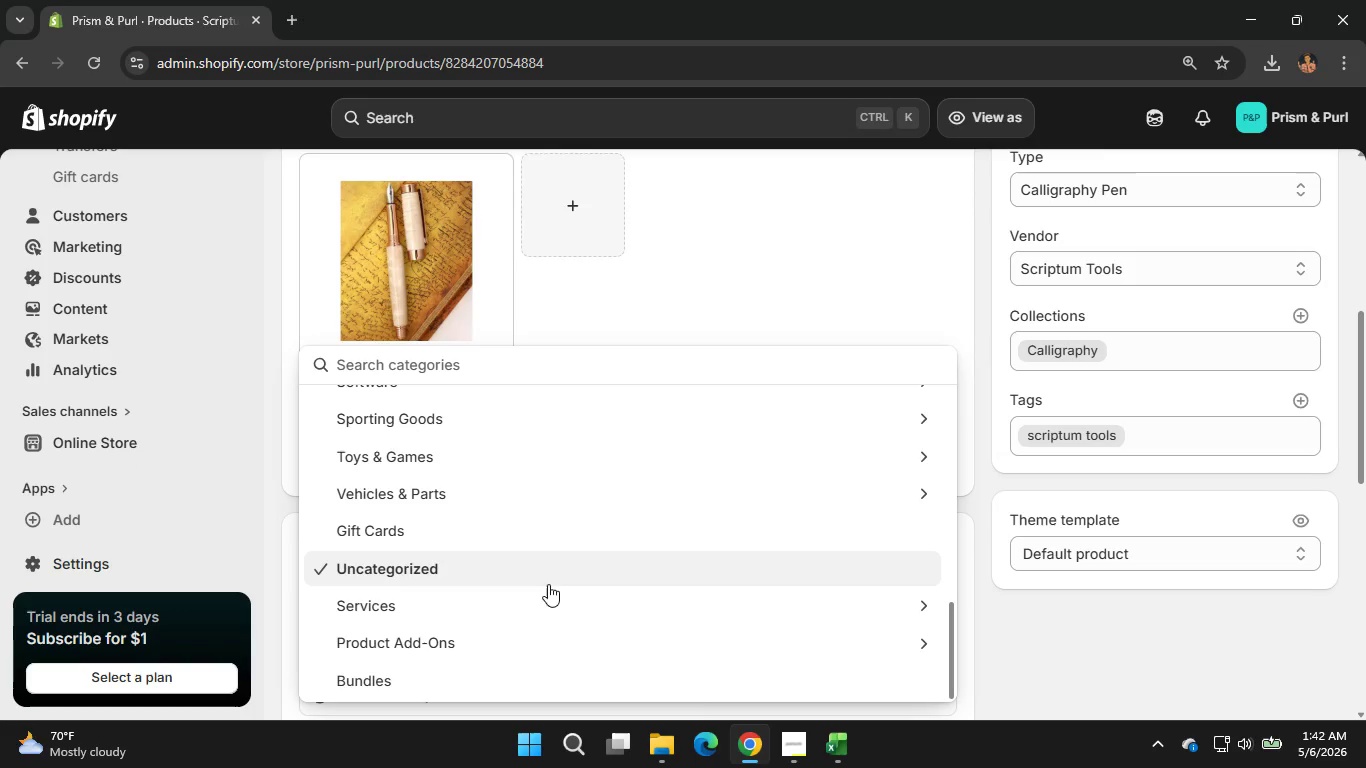 
left_click([499, 596])
 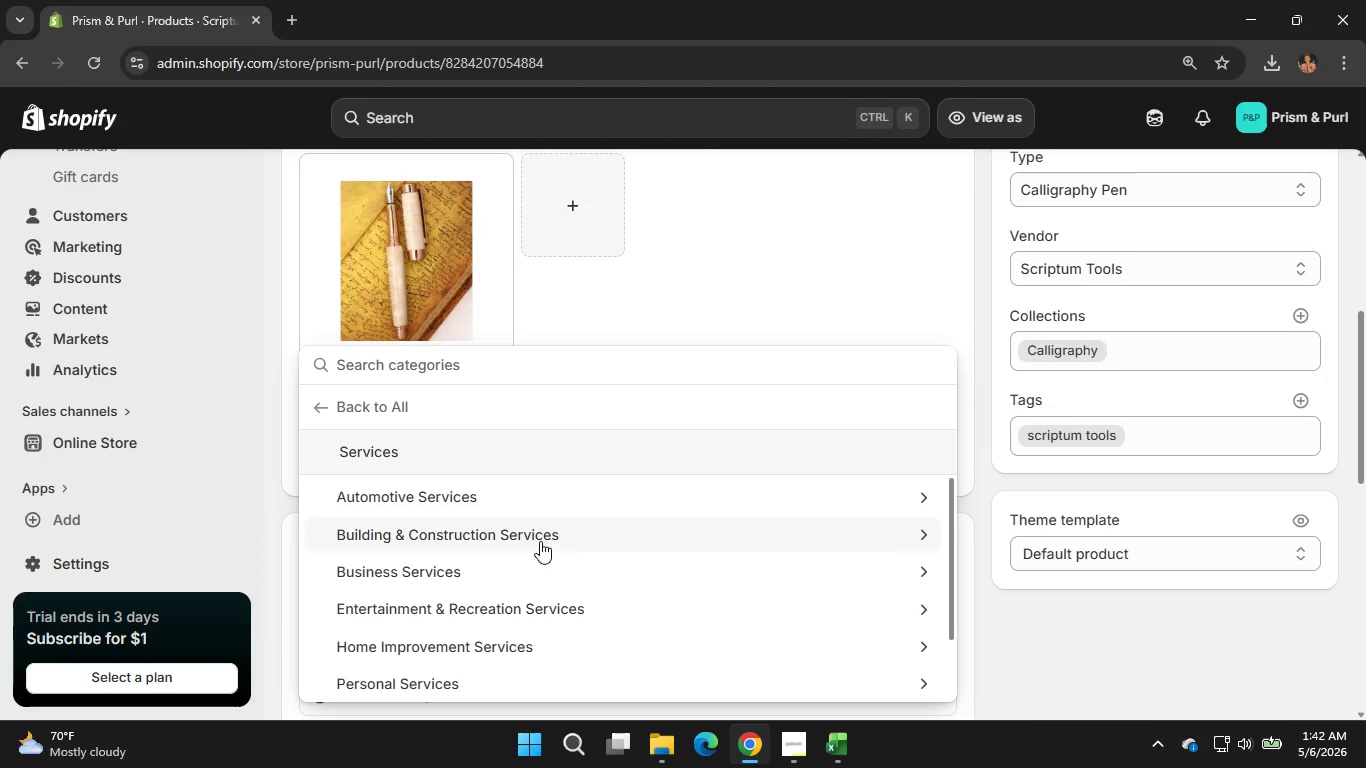 
scroll: coordinate [540, 541], scroll_direction: down, amount: 1.0
 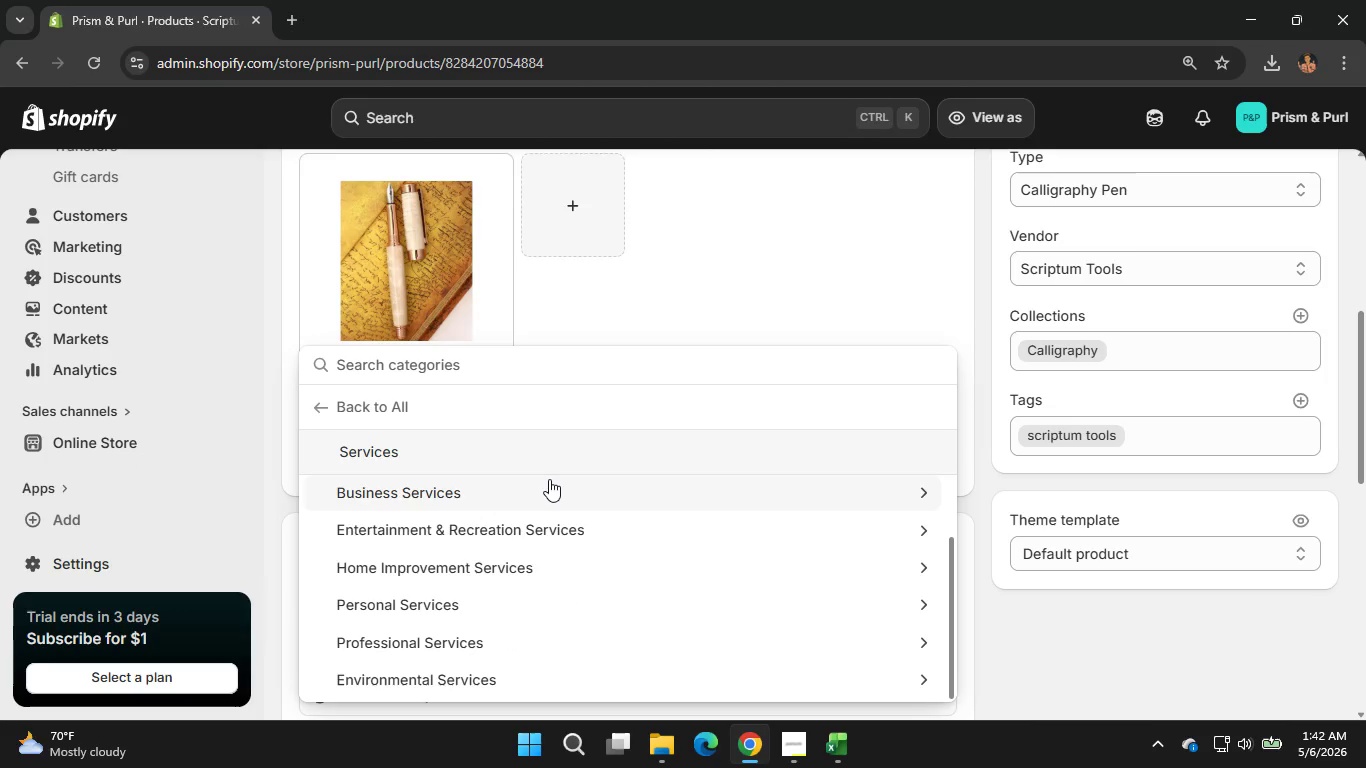 
left_click([522, 390])
 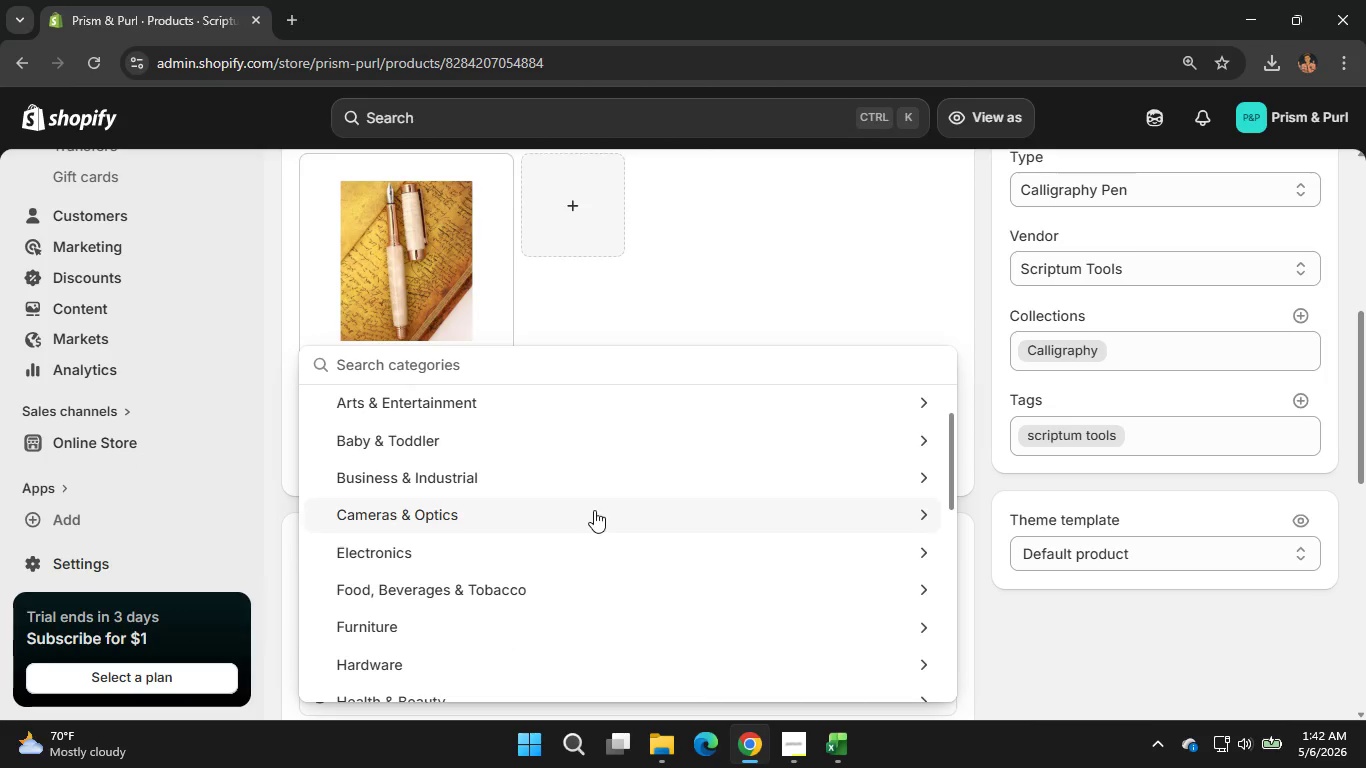 
scroll: coordinate [570, 546], scroll_direction: down, amount: 1.0
 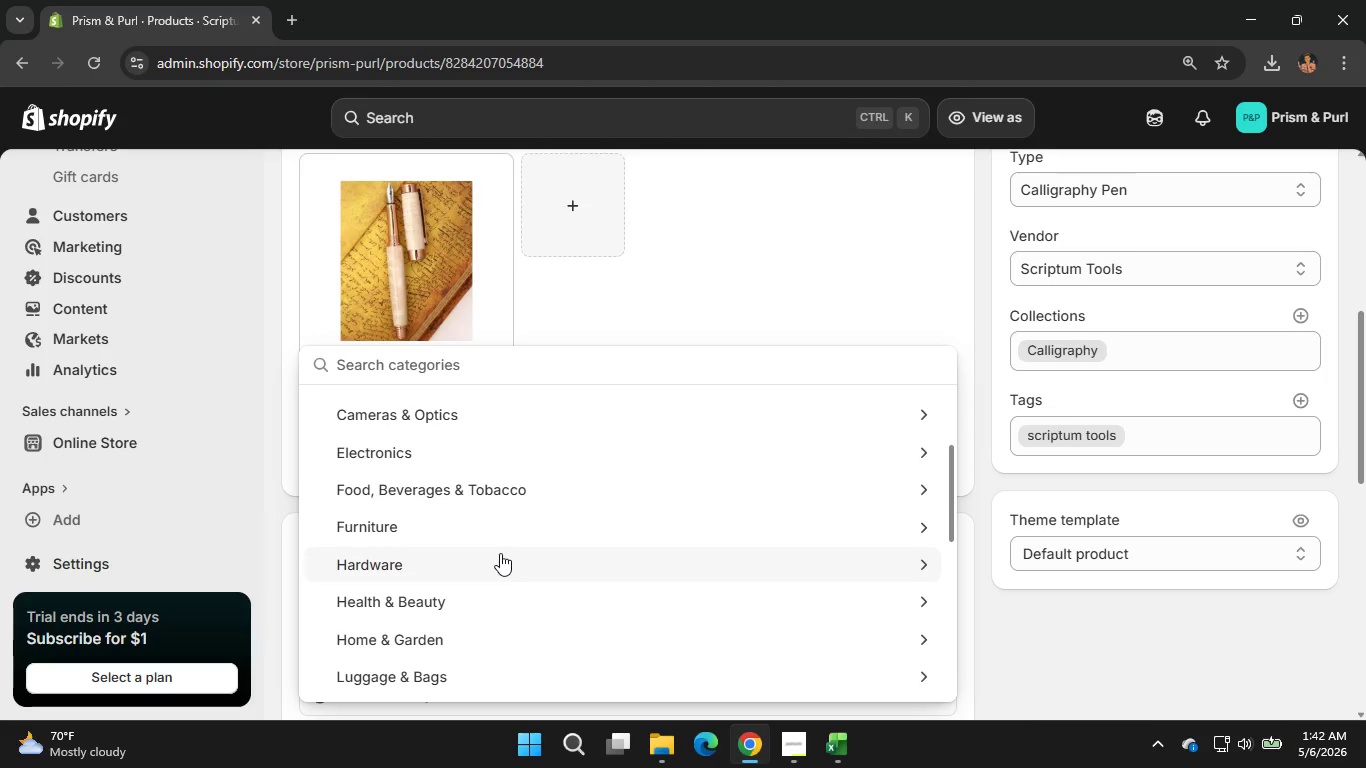 
left_click([500, 553])
 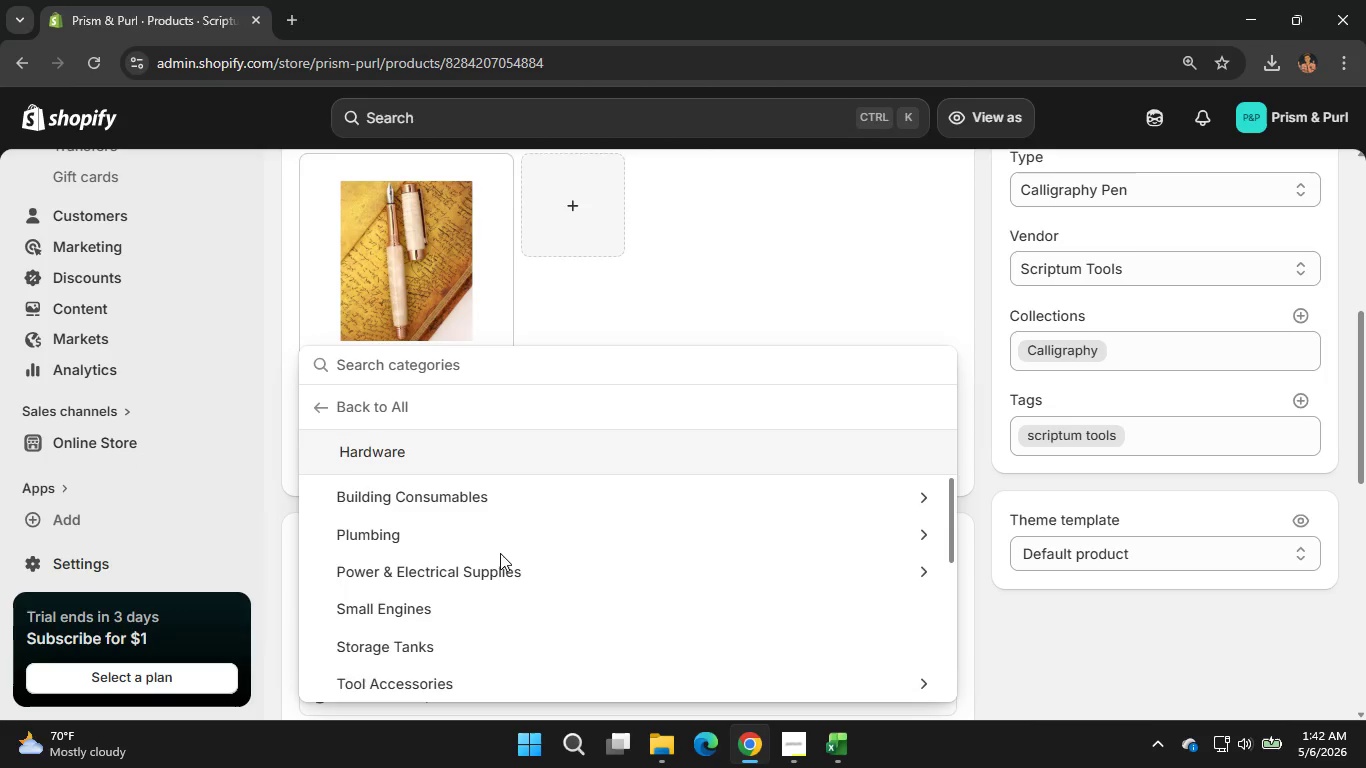 
scroll: coordinate [500, 553], scroll_direction: down, amount: 8.0
 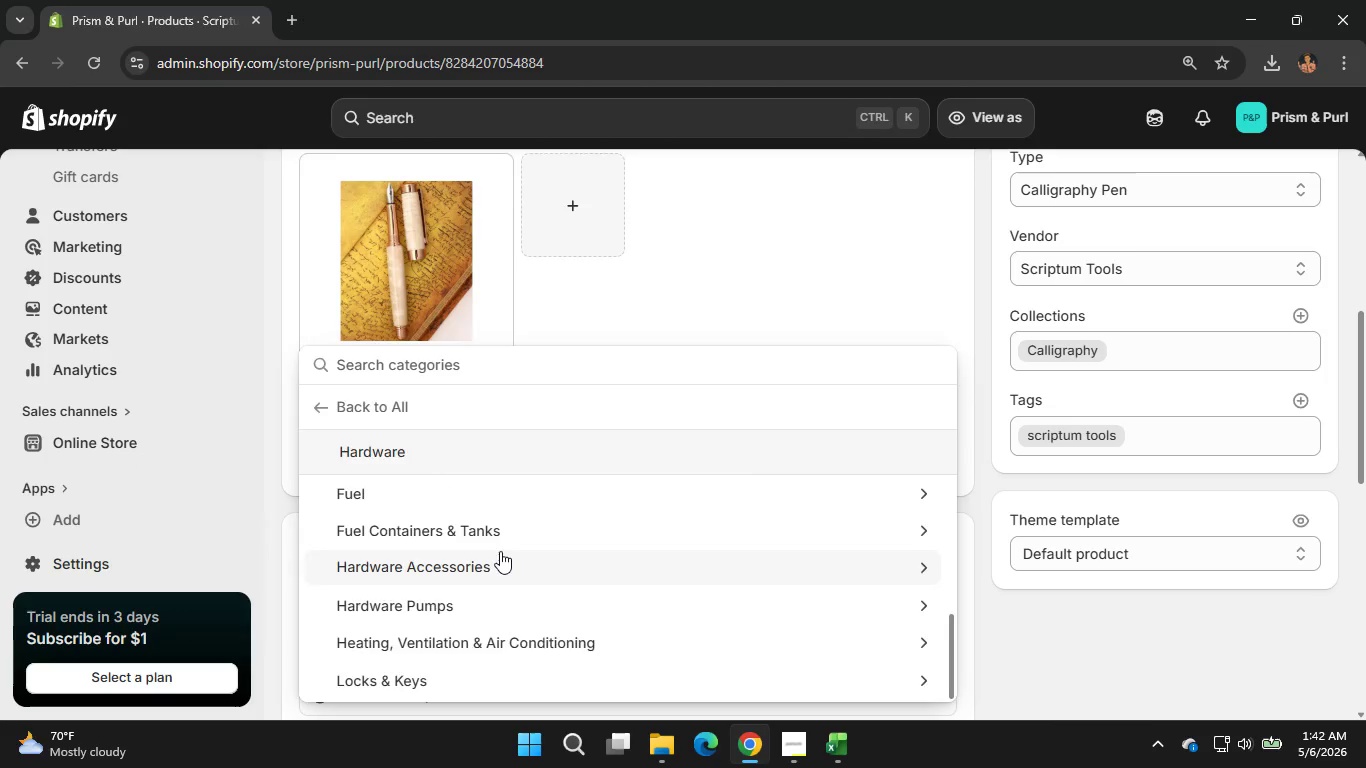 
left_click([769, 256])
 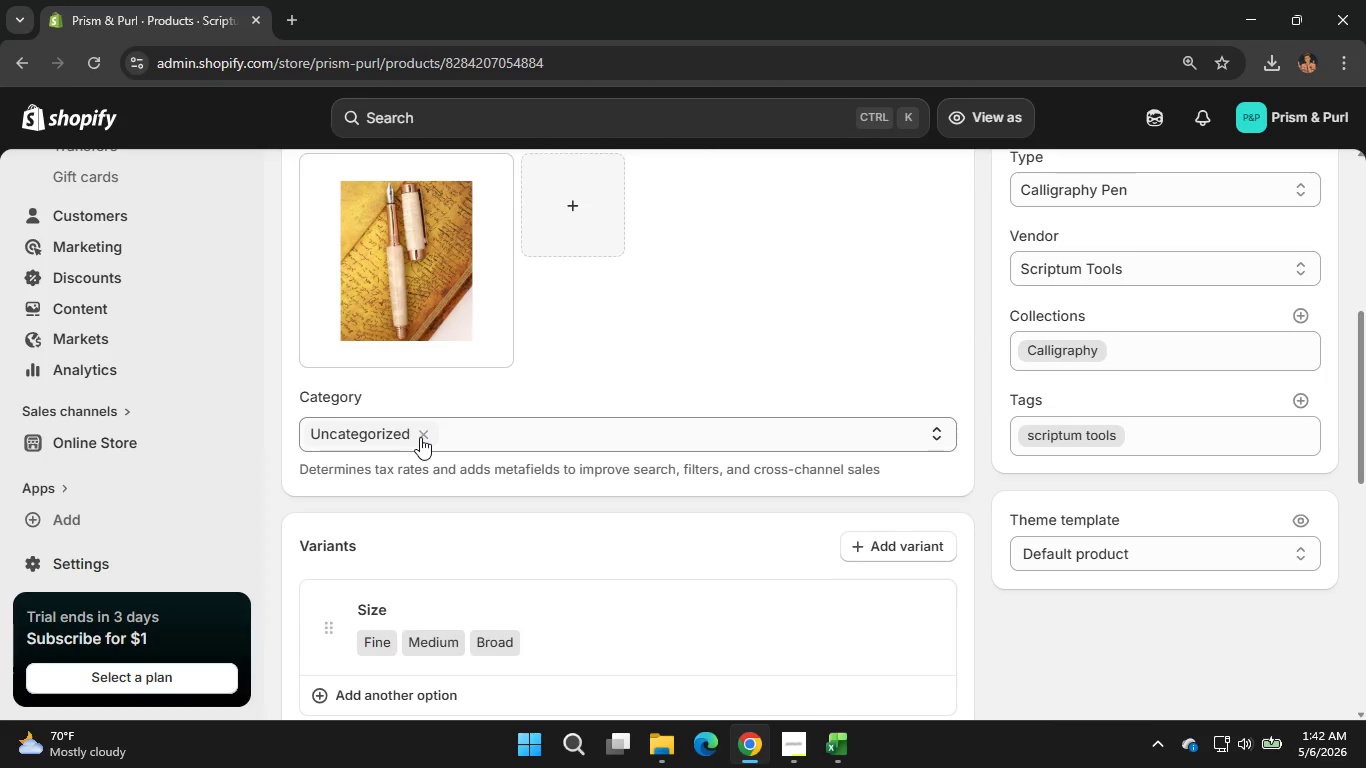 
left_click([420, 437])
 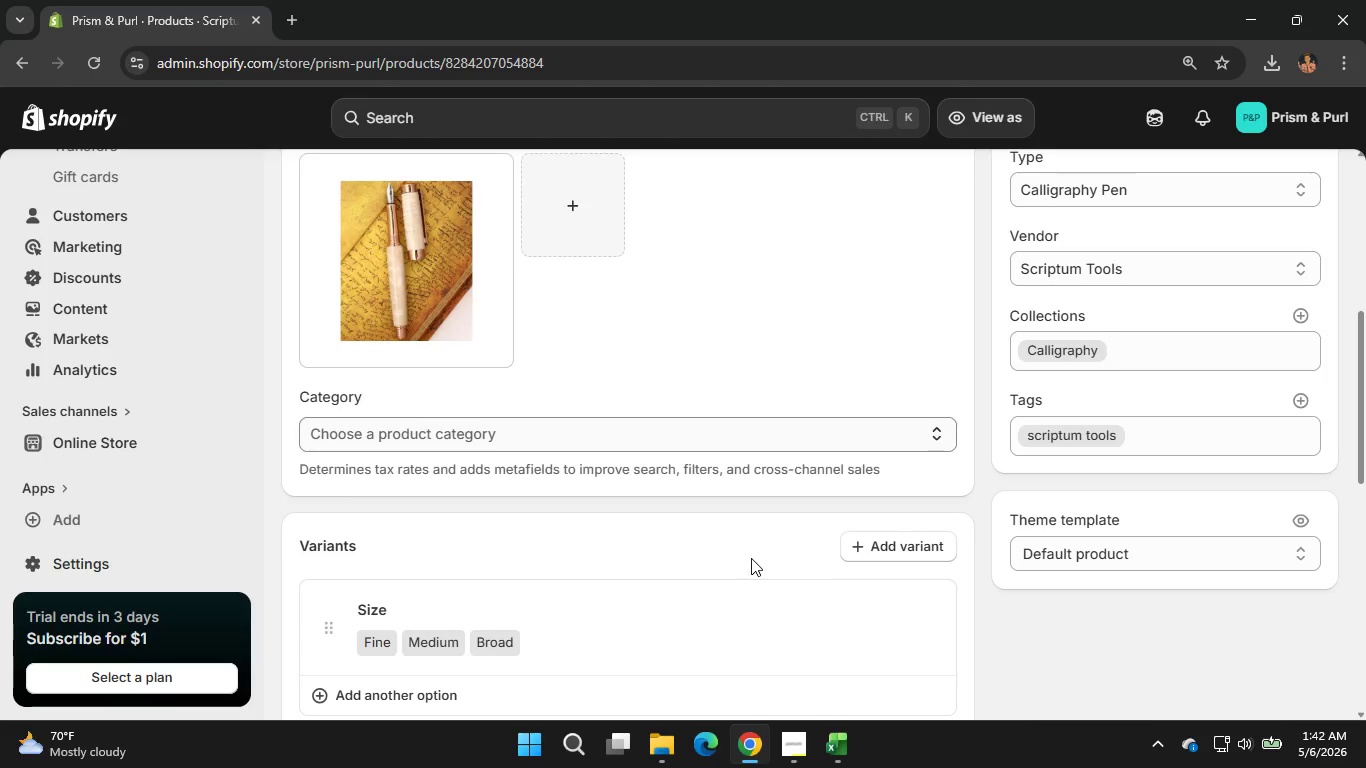 
scroll: coordinate [751, 558], scroll_direction: down, amount: 5.0
 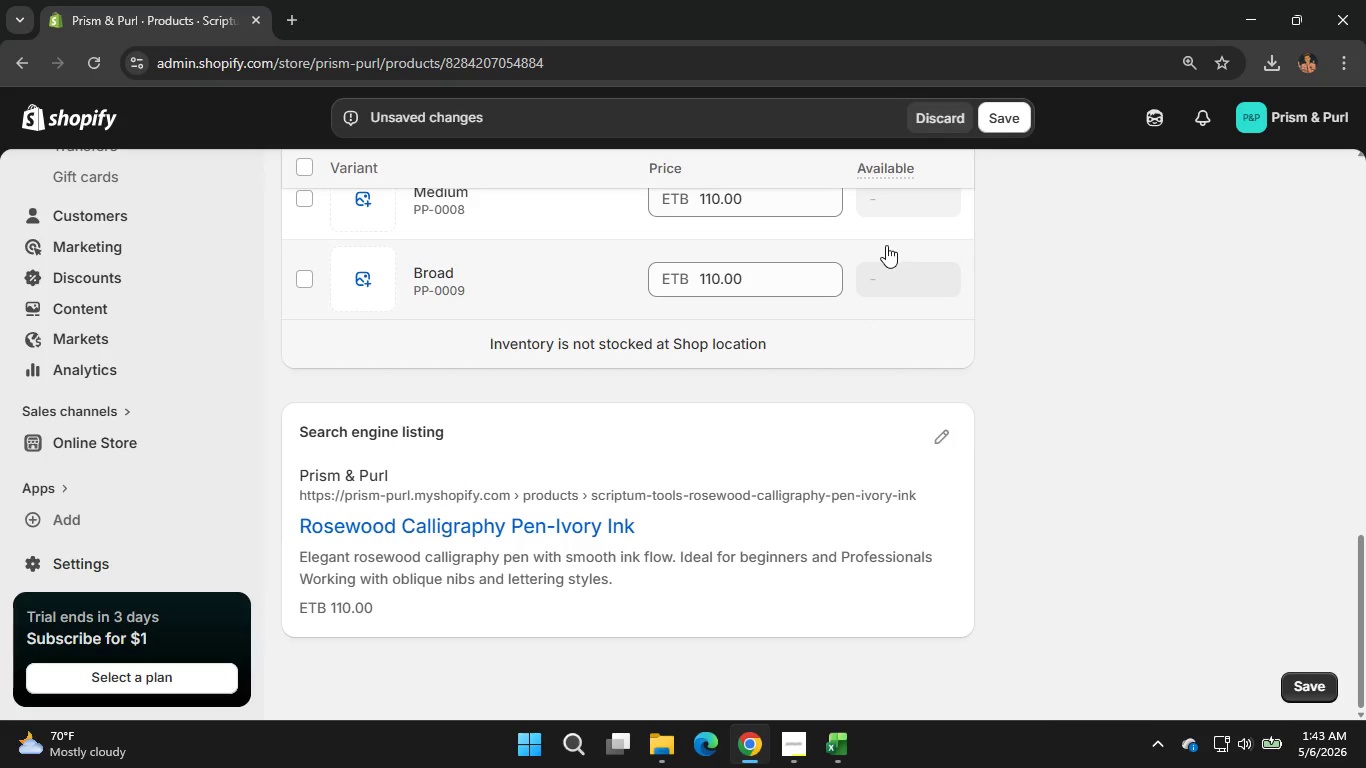 
left_click([1008, 110])
 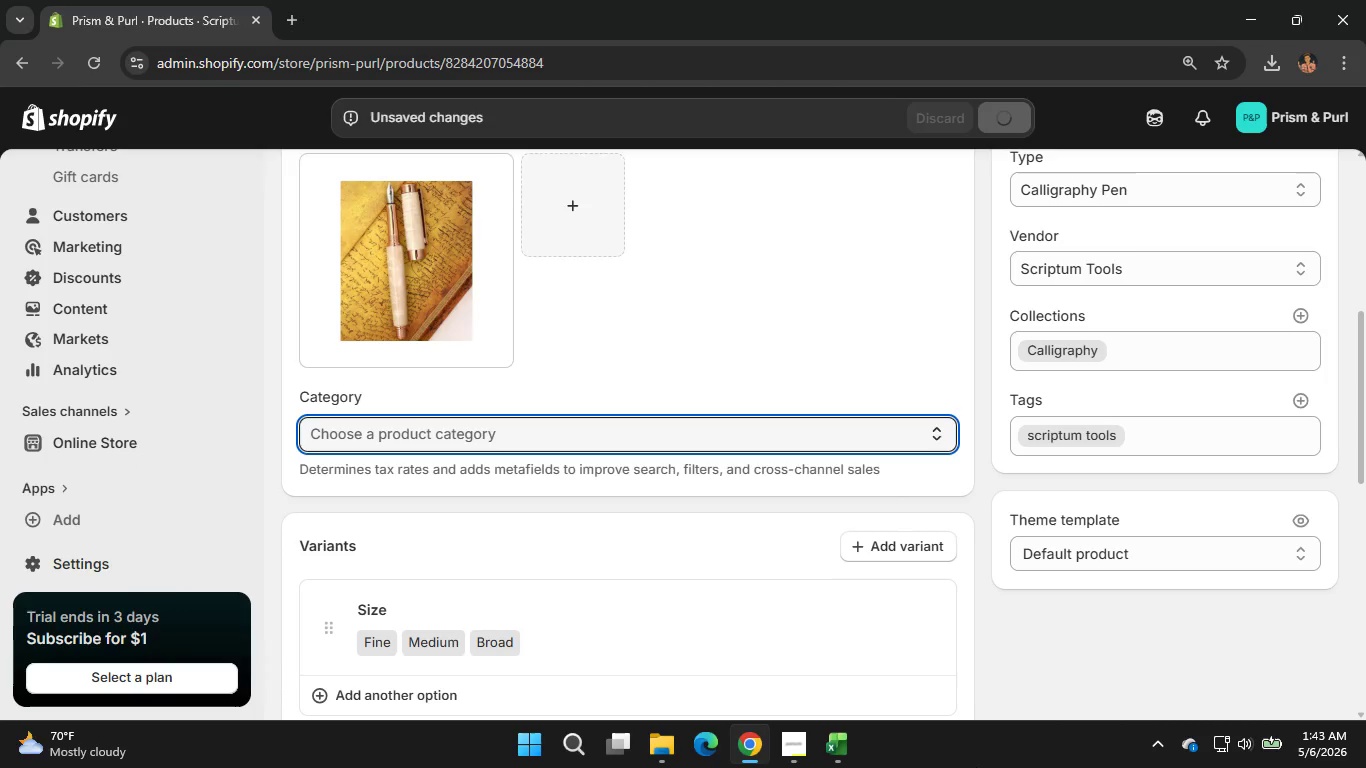 
wait(5.44)
 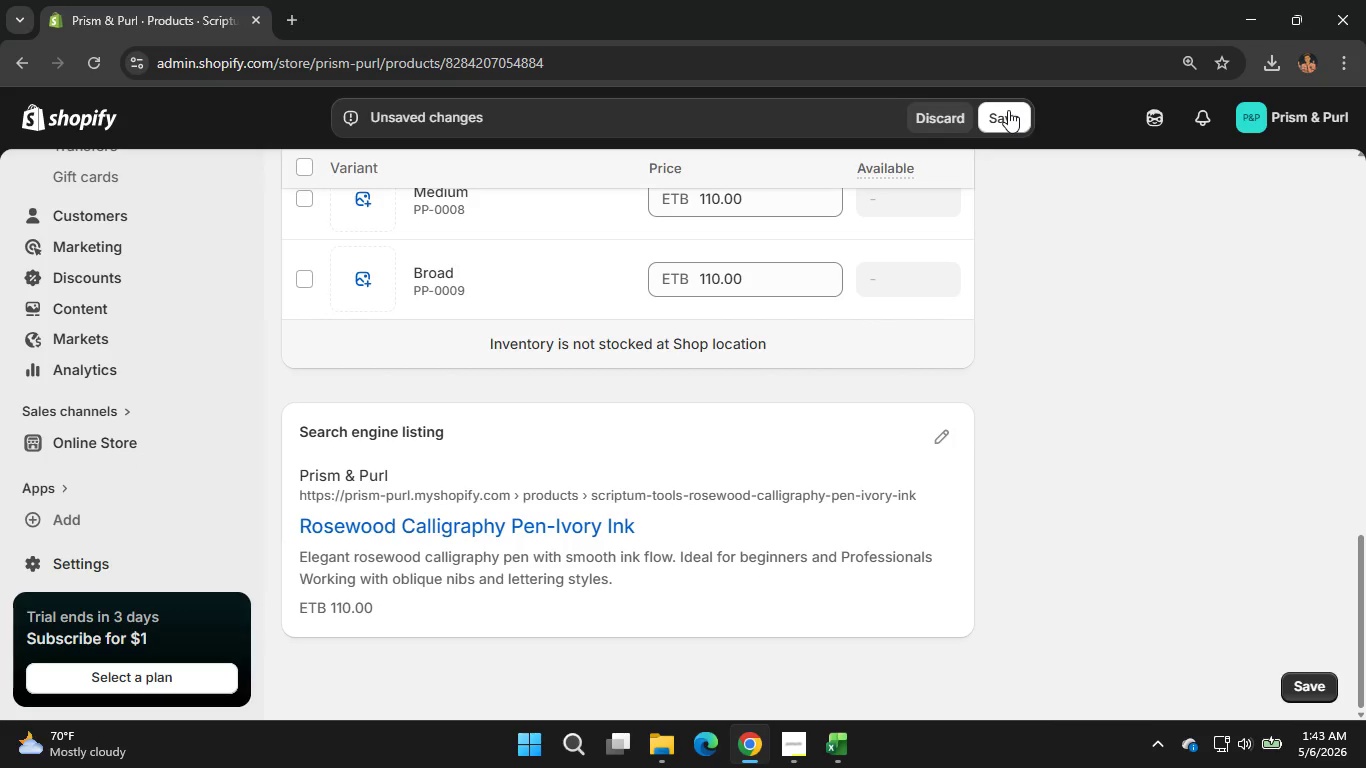 
left_click([791, 741])